 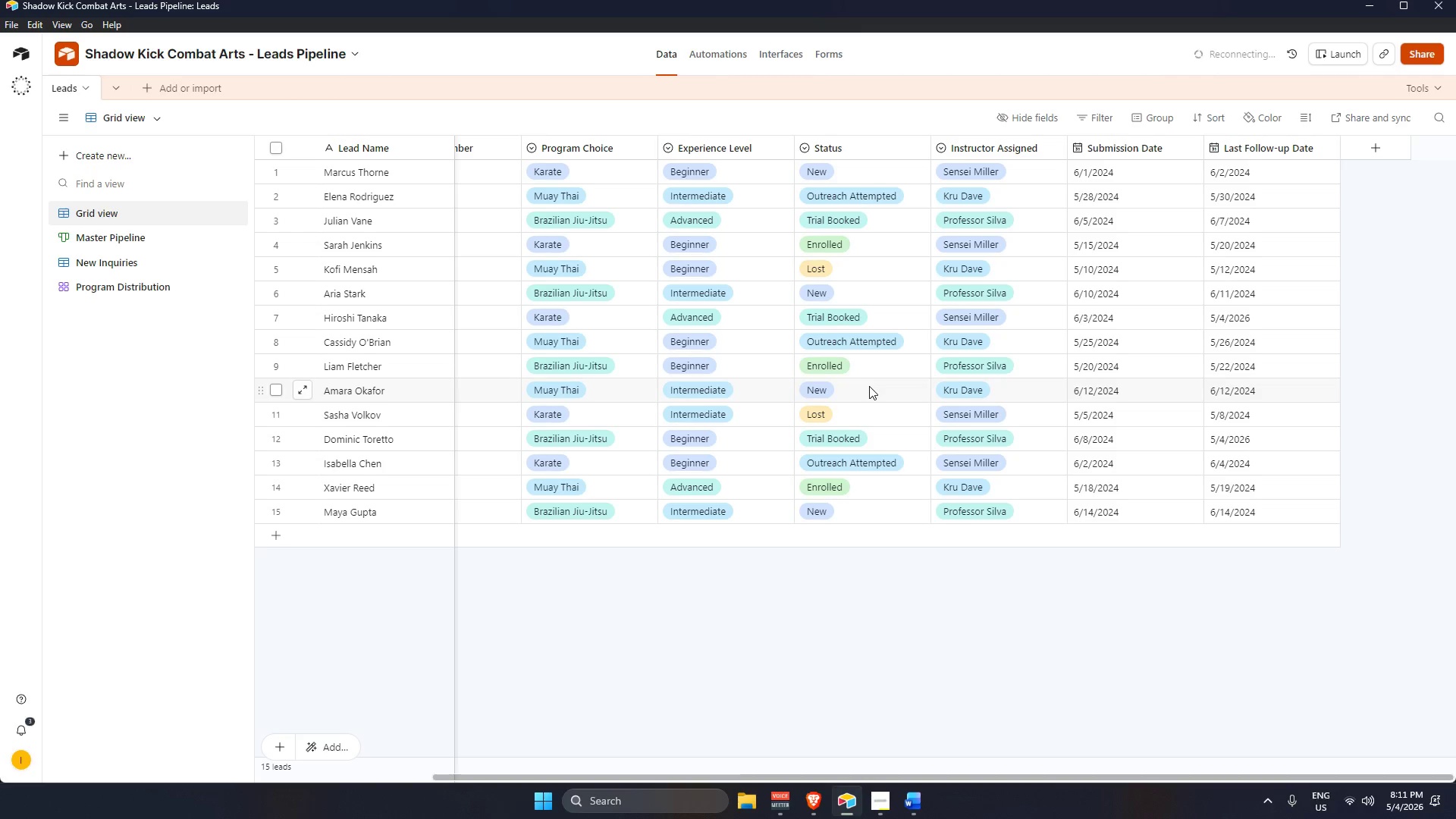 
double_click([991, 136])
 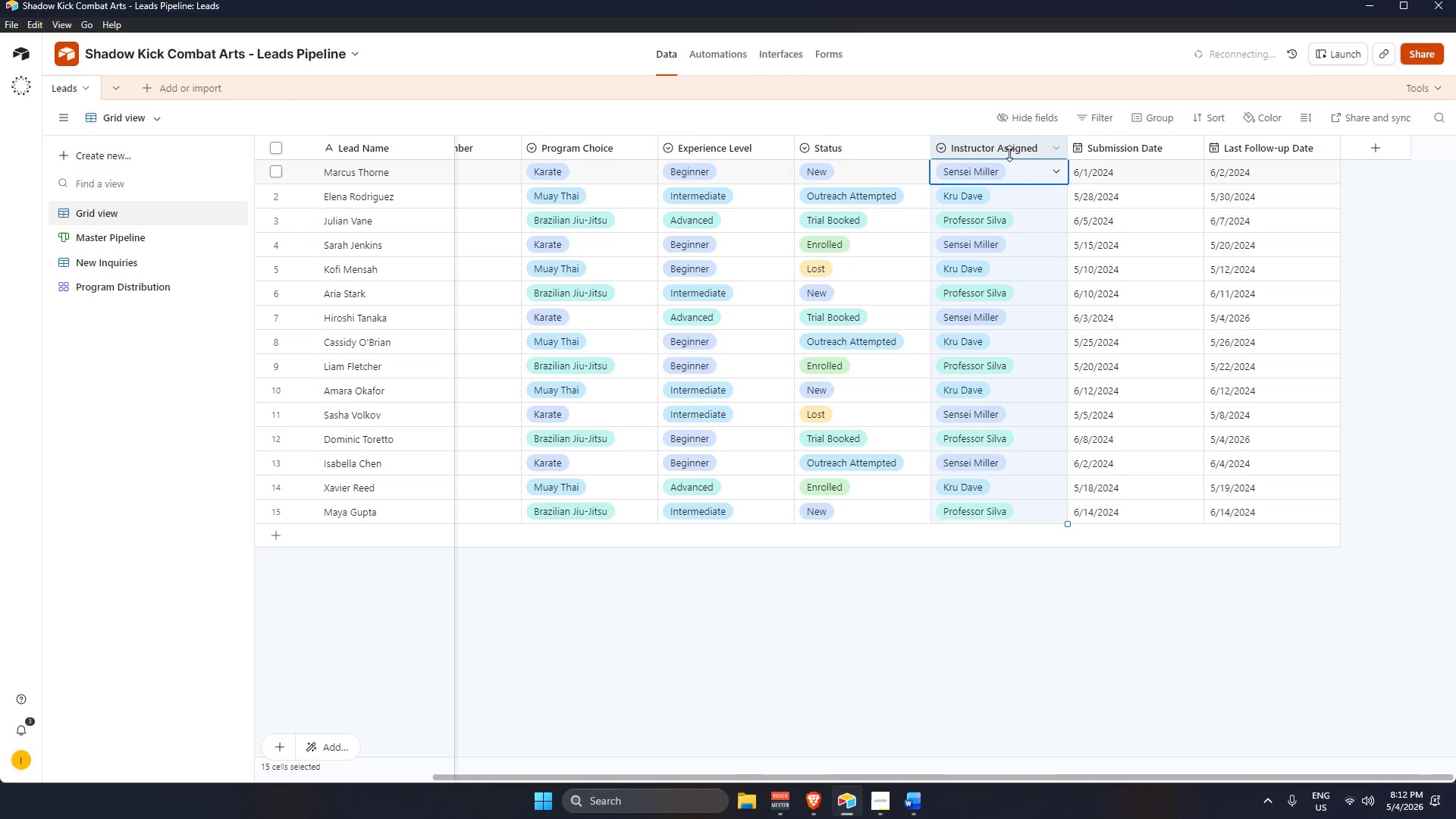 
left_click([1009, 153])
 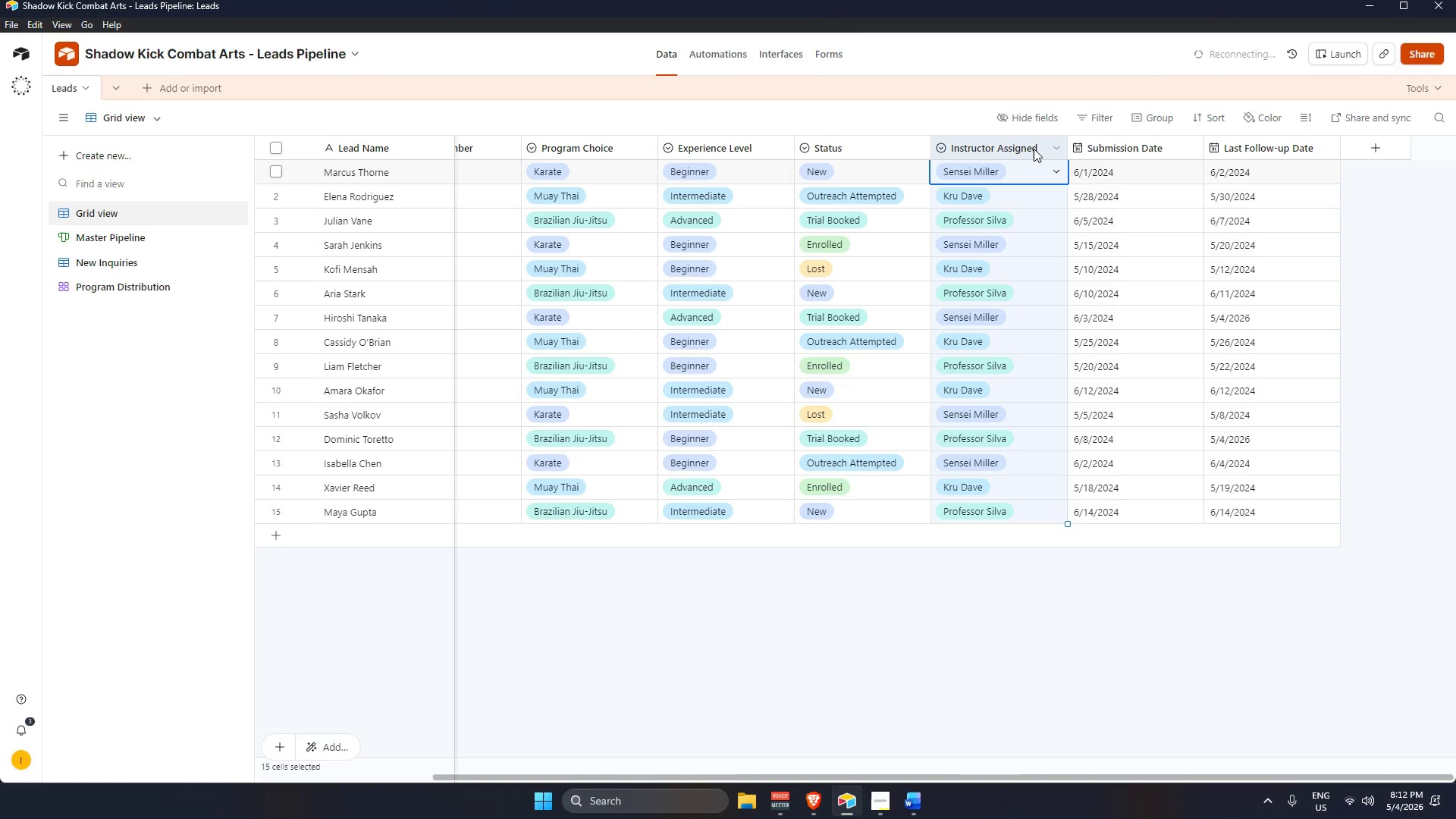 
double_click([1034, 149])
 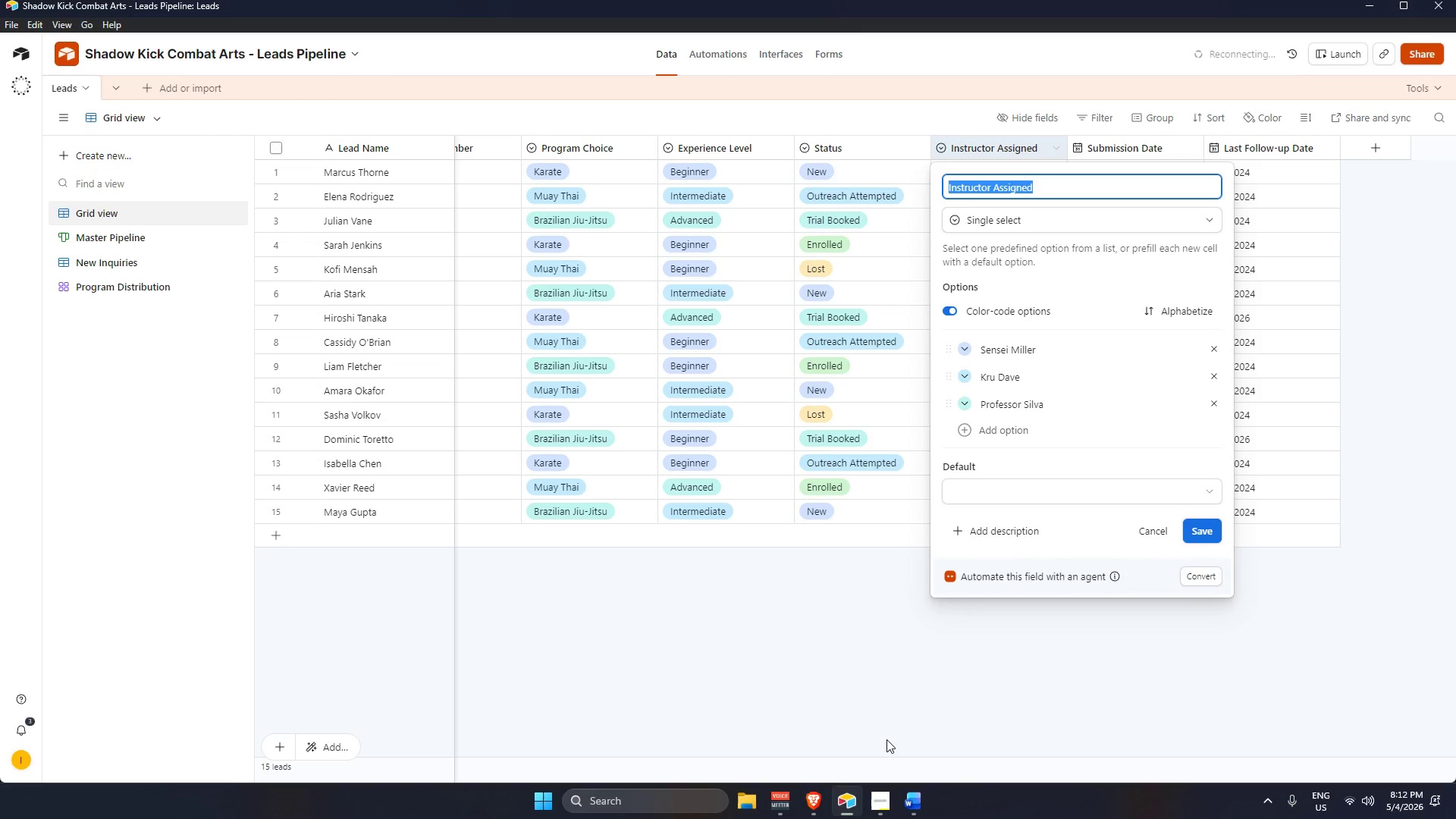 
wait(11.23)
 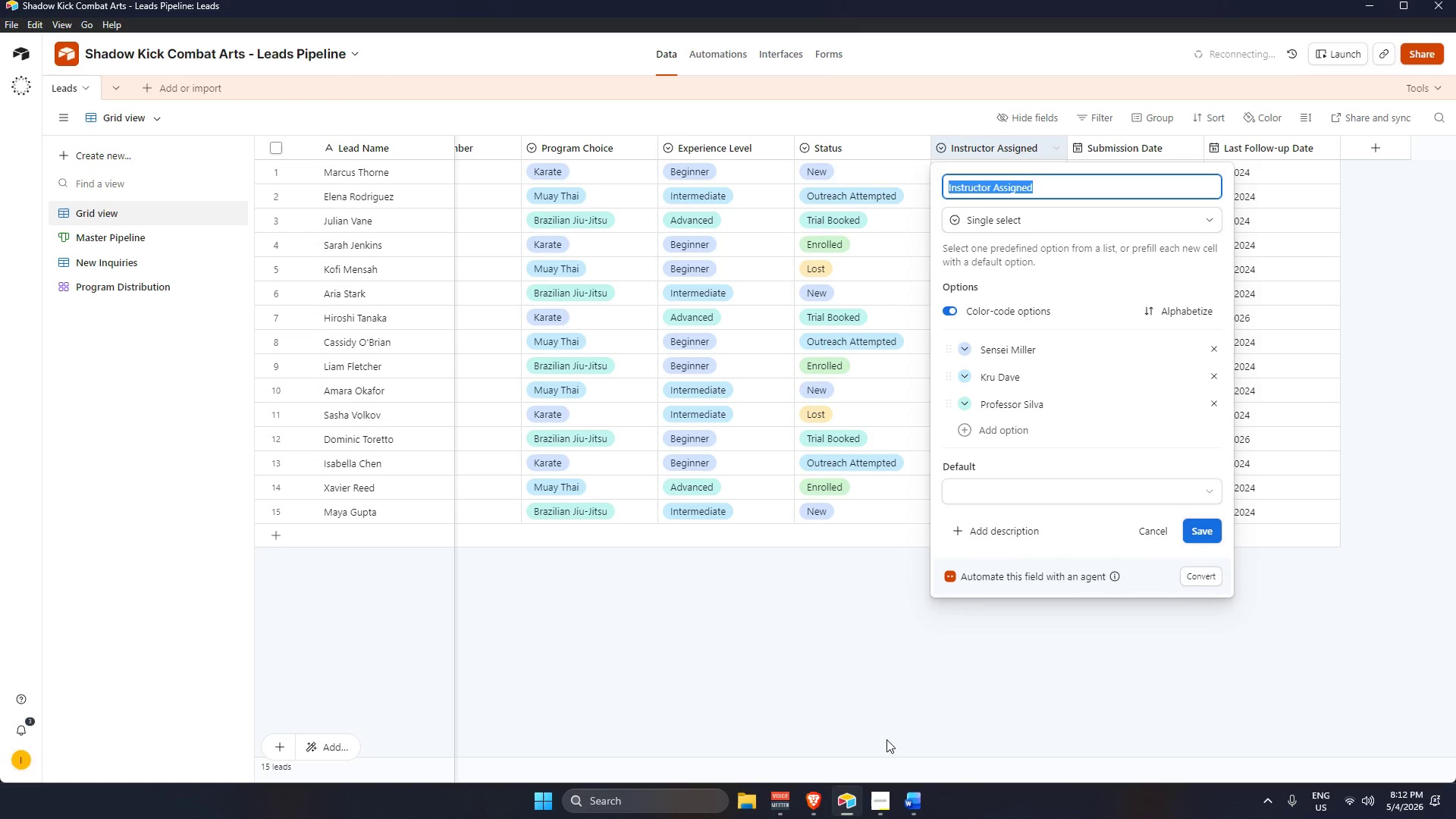 
left_click([878, 809])